 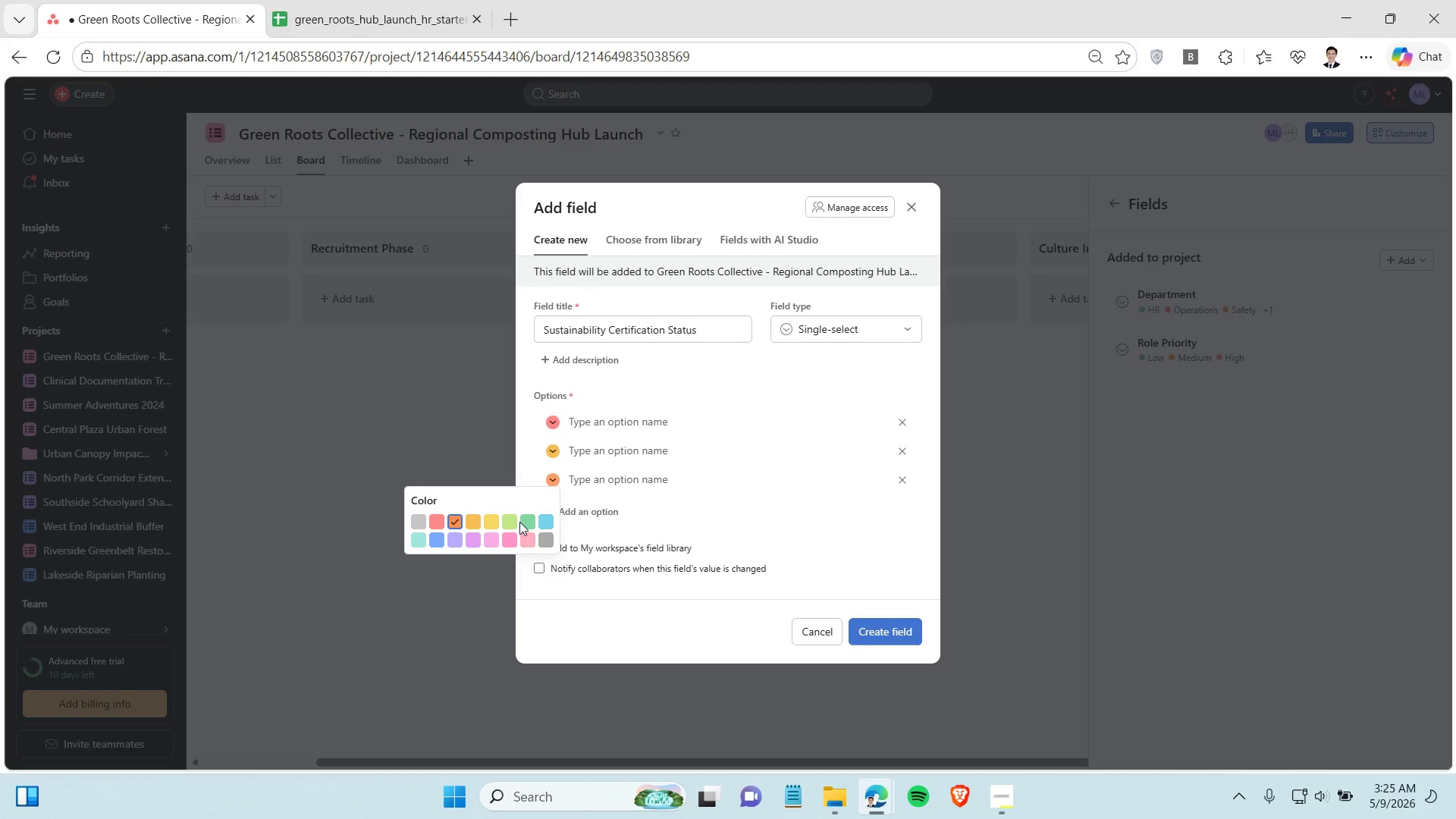 
left_click([532, 526])
 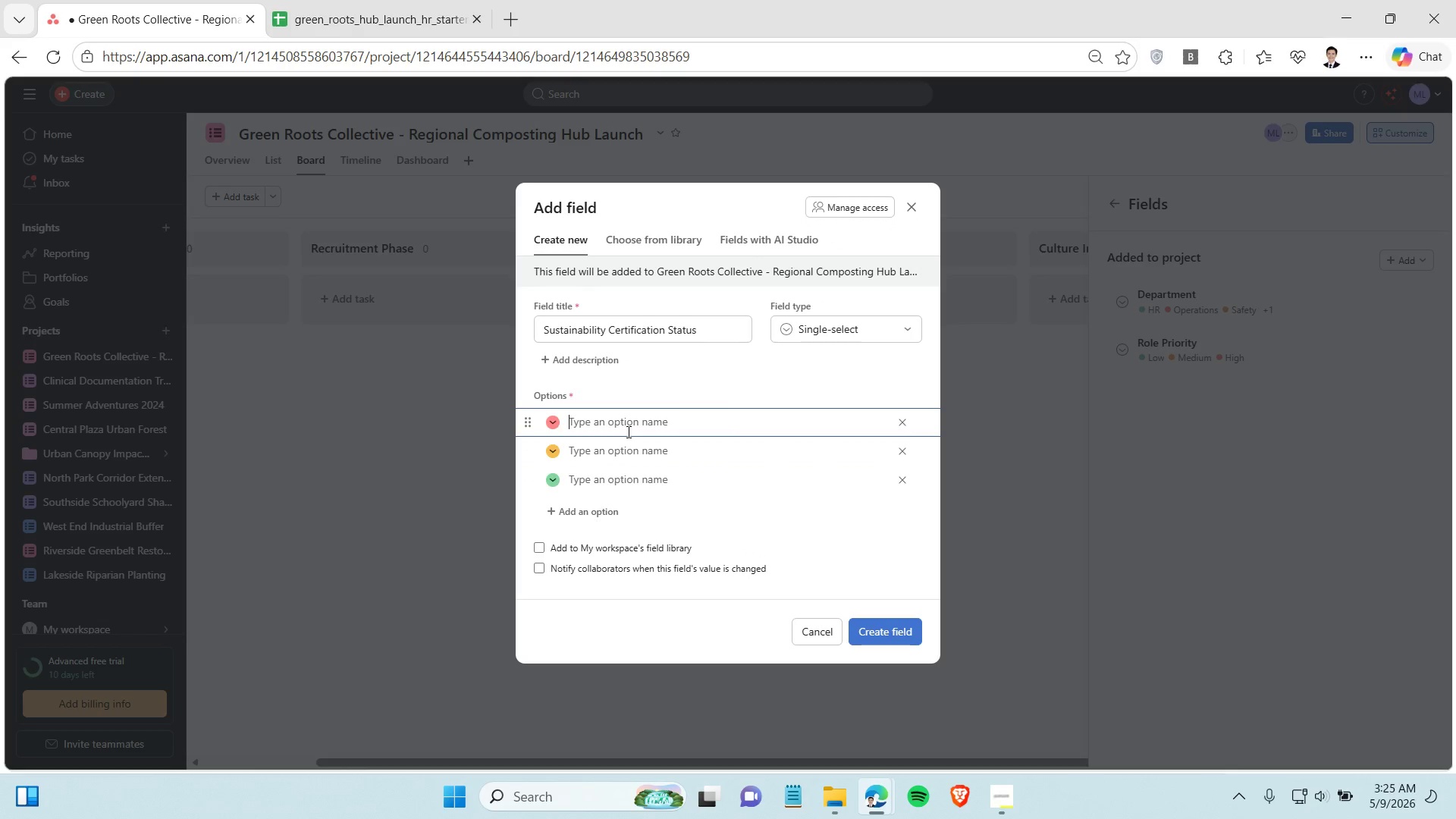 
left_click([627, 431])
 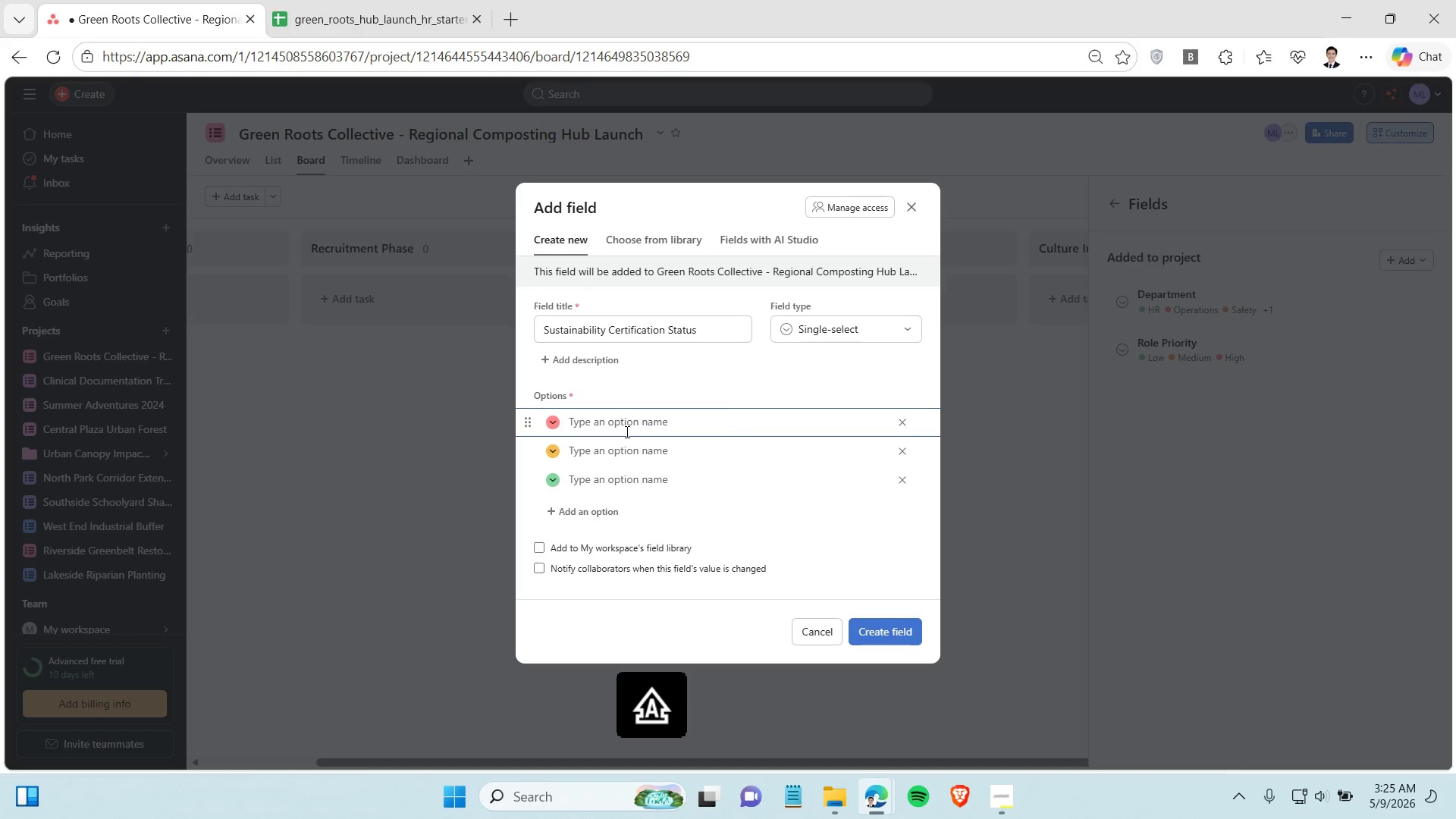 
type(O)
key(Backspace)
type(Pendinhg)
 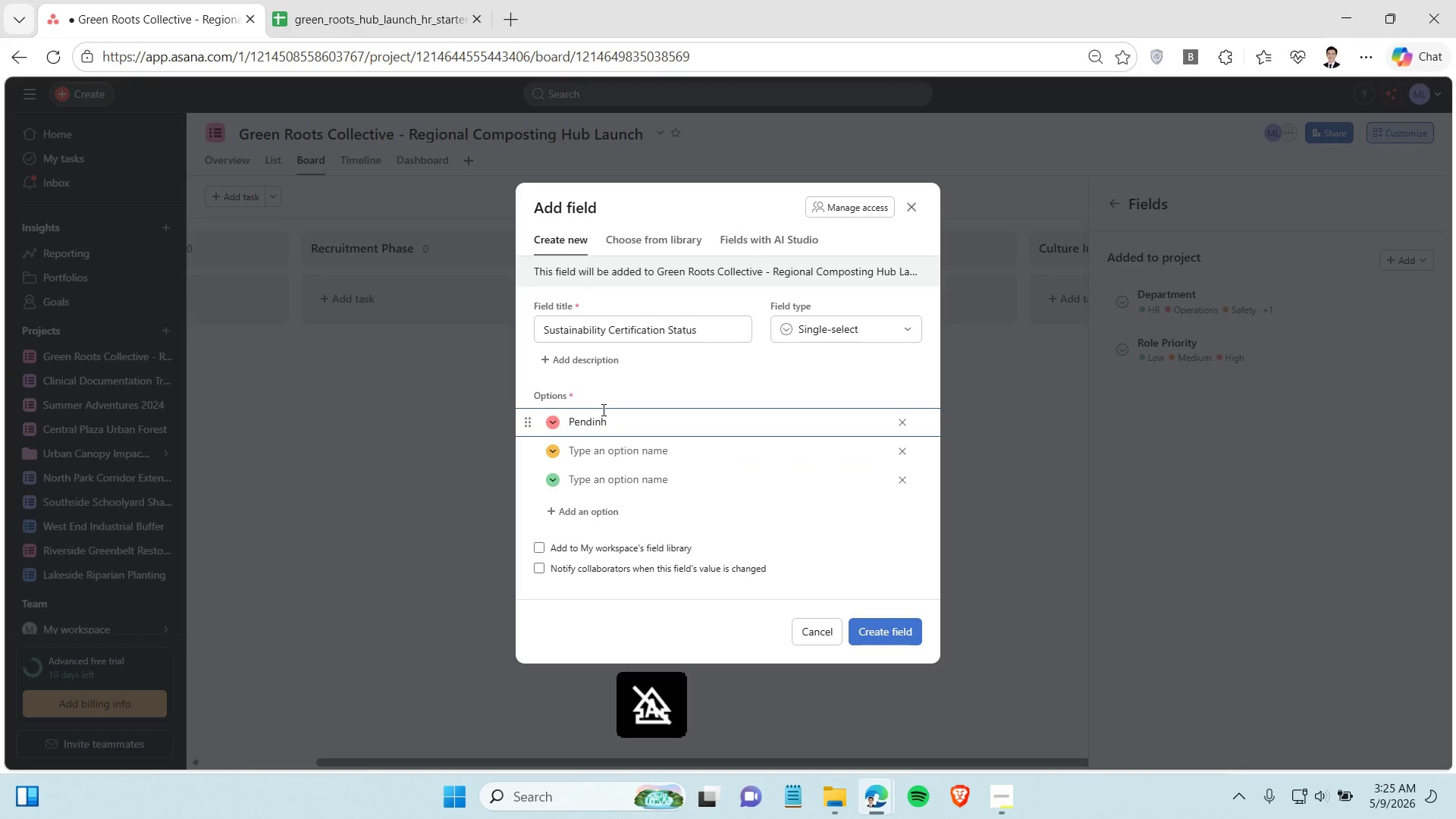 
key(Backspace)
 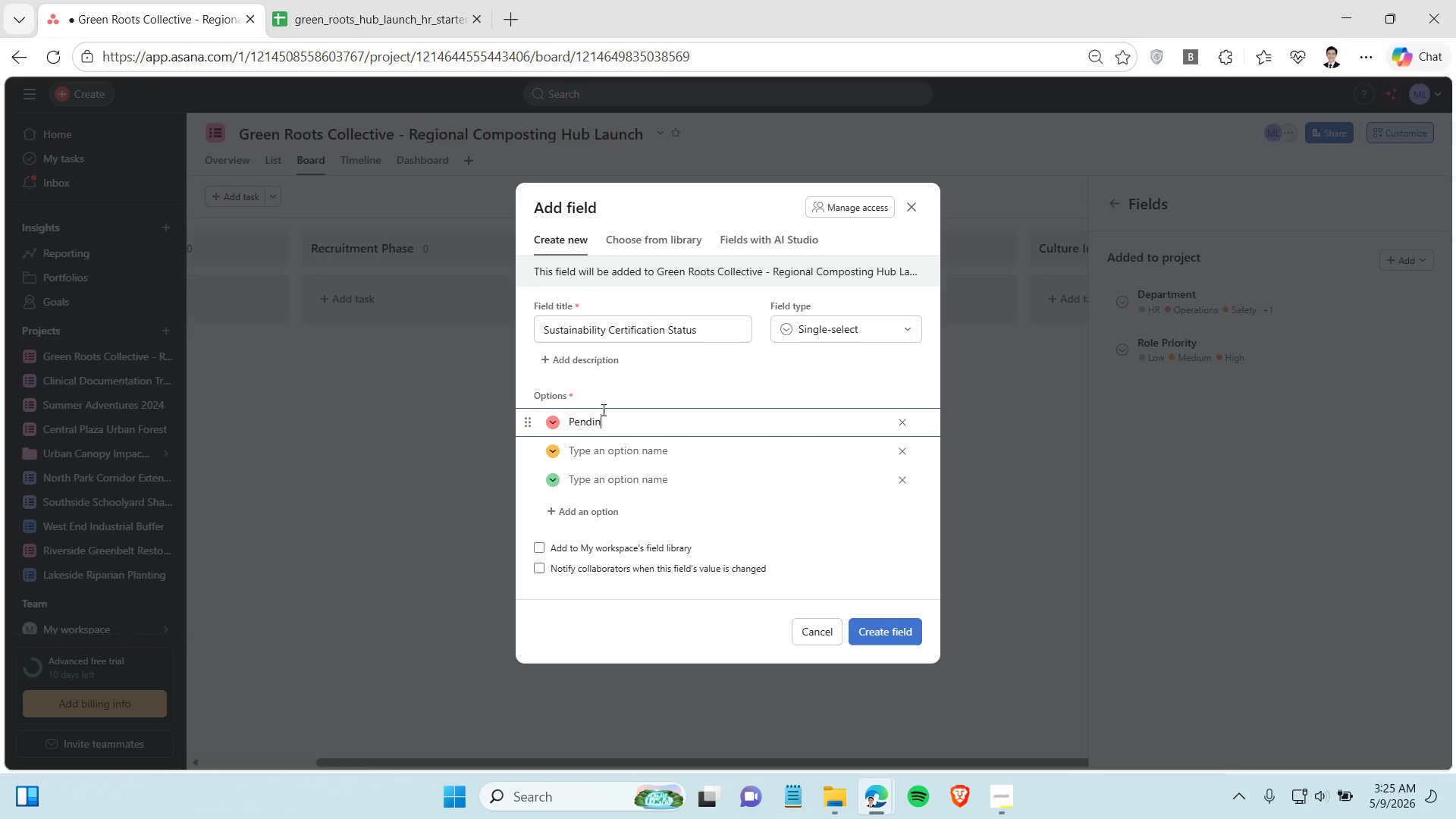 
key(Backspace)
 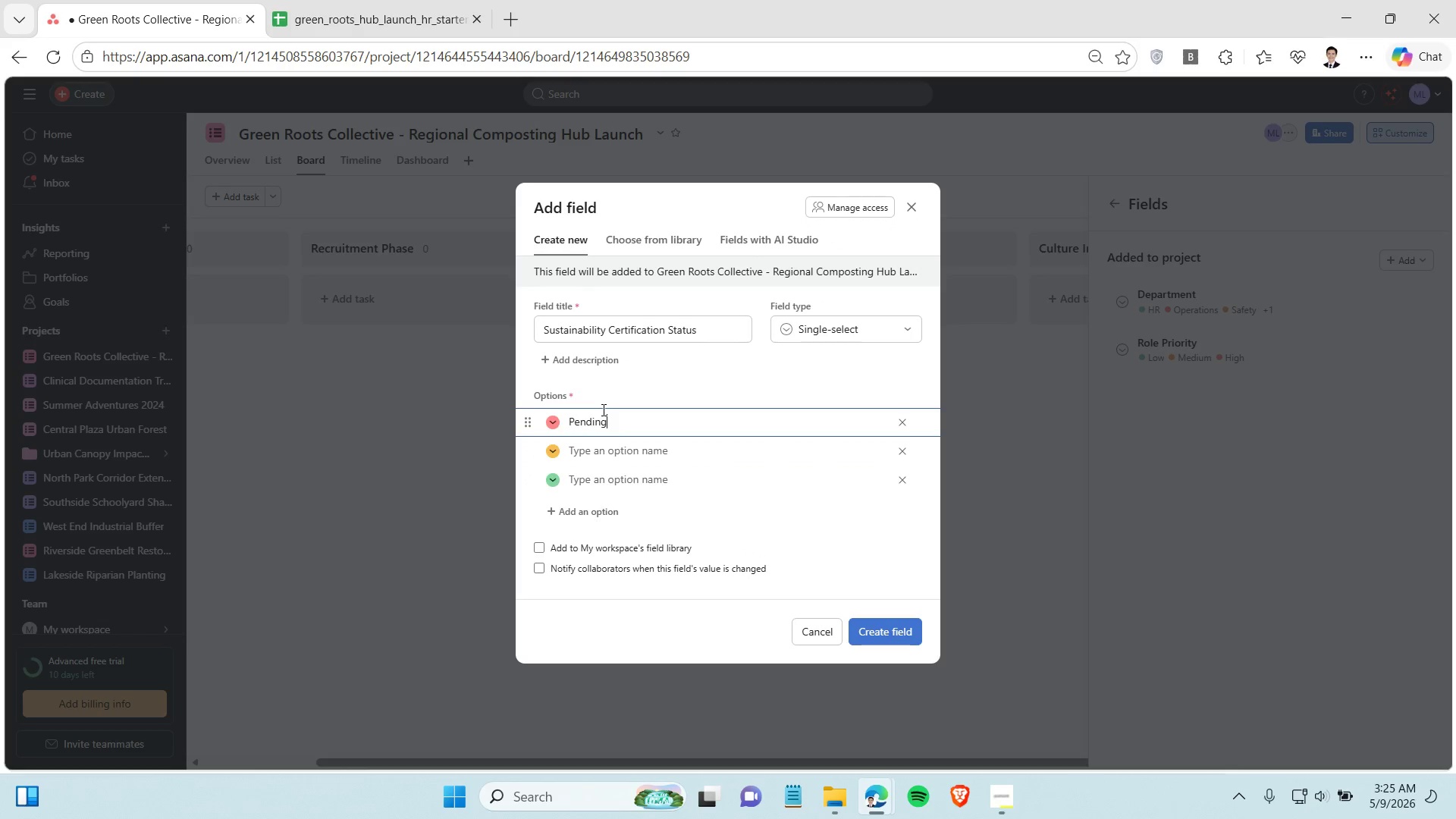 
key(G)
 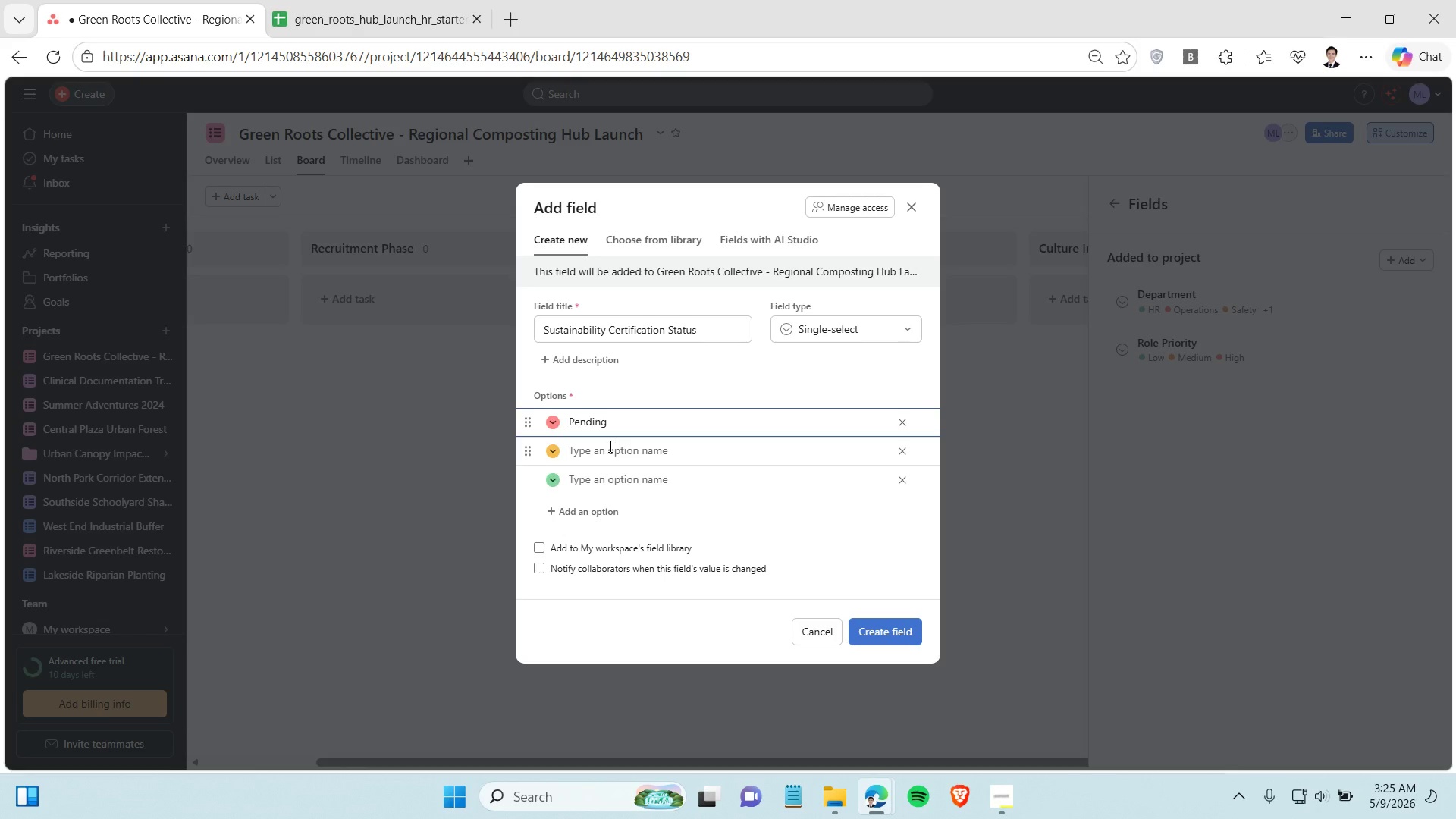 
left_click([605, 451])
 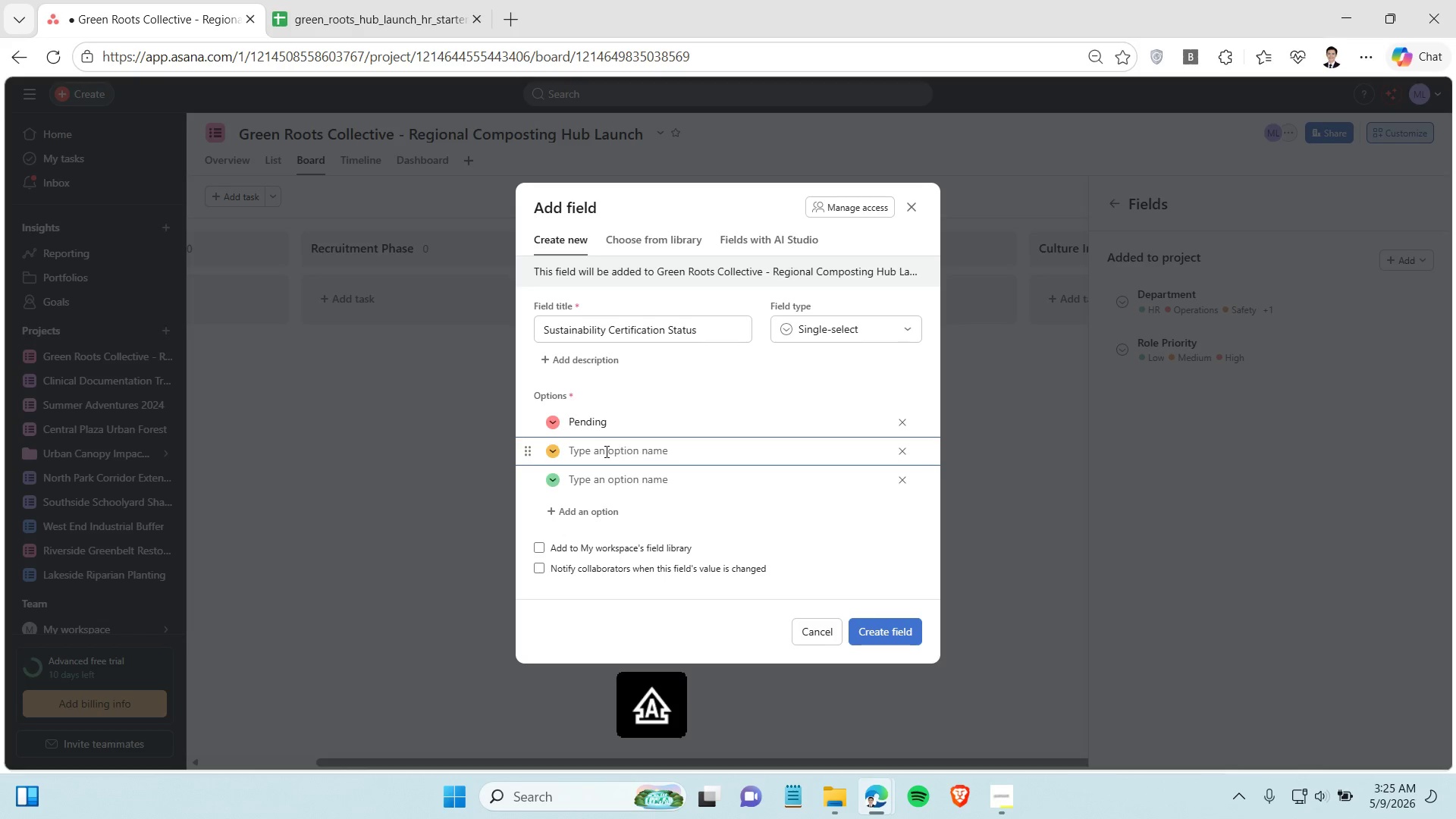 
type(In Po)
key(Backspace)
type(rogress)
 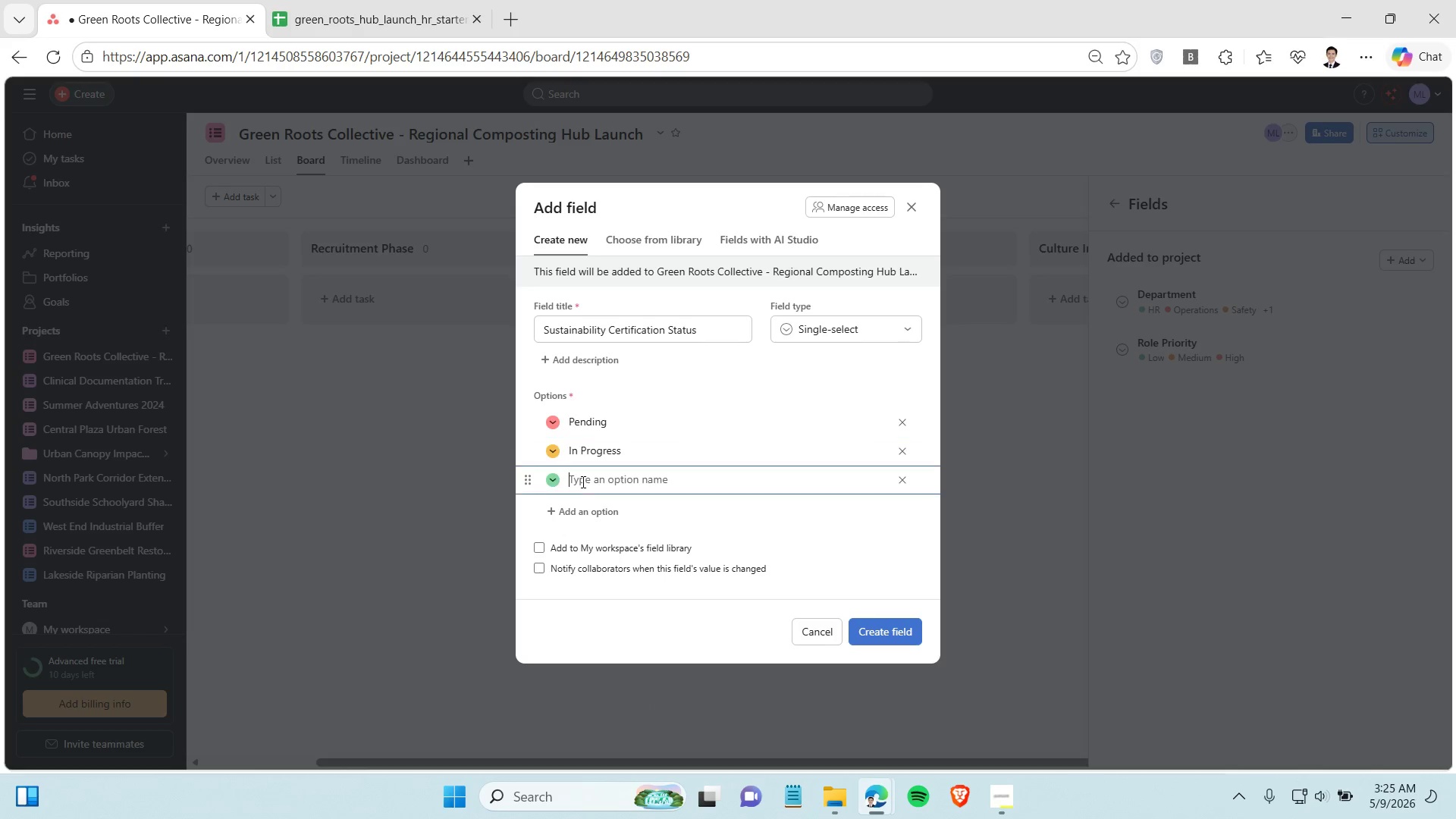 
left_click([582, 482])
 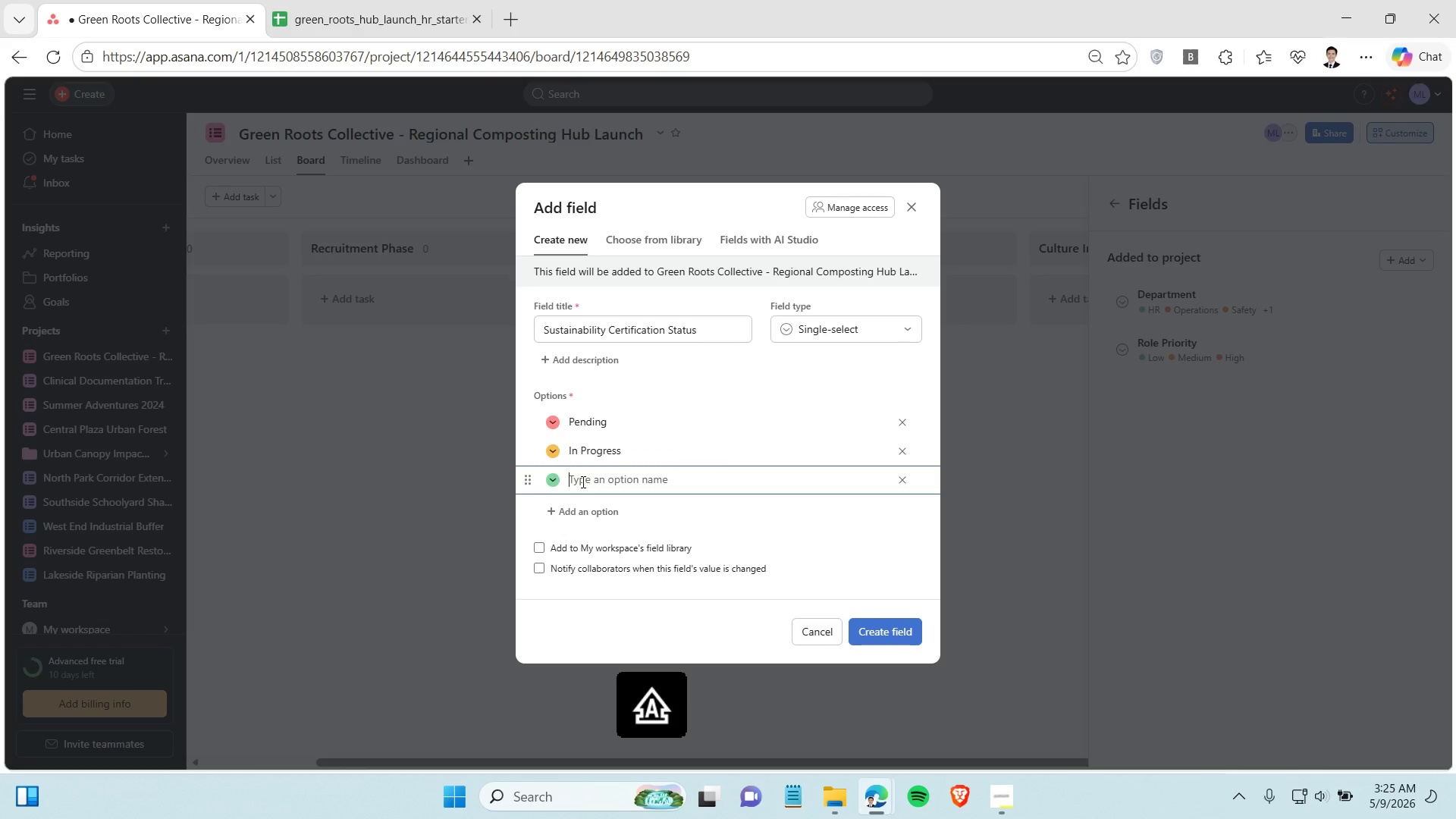 
type(Verified)
 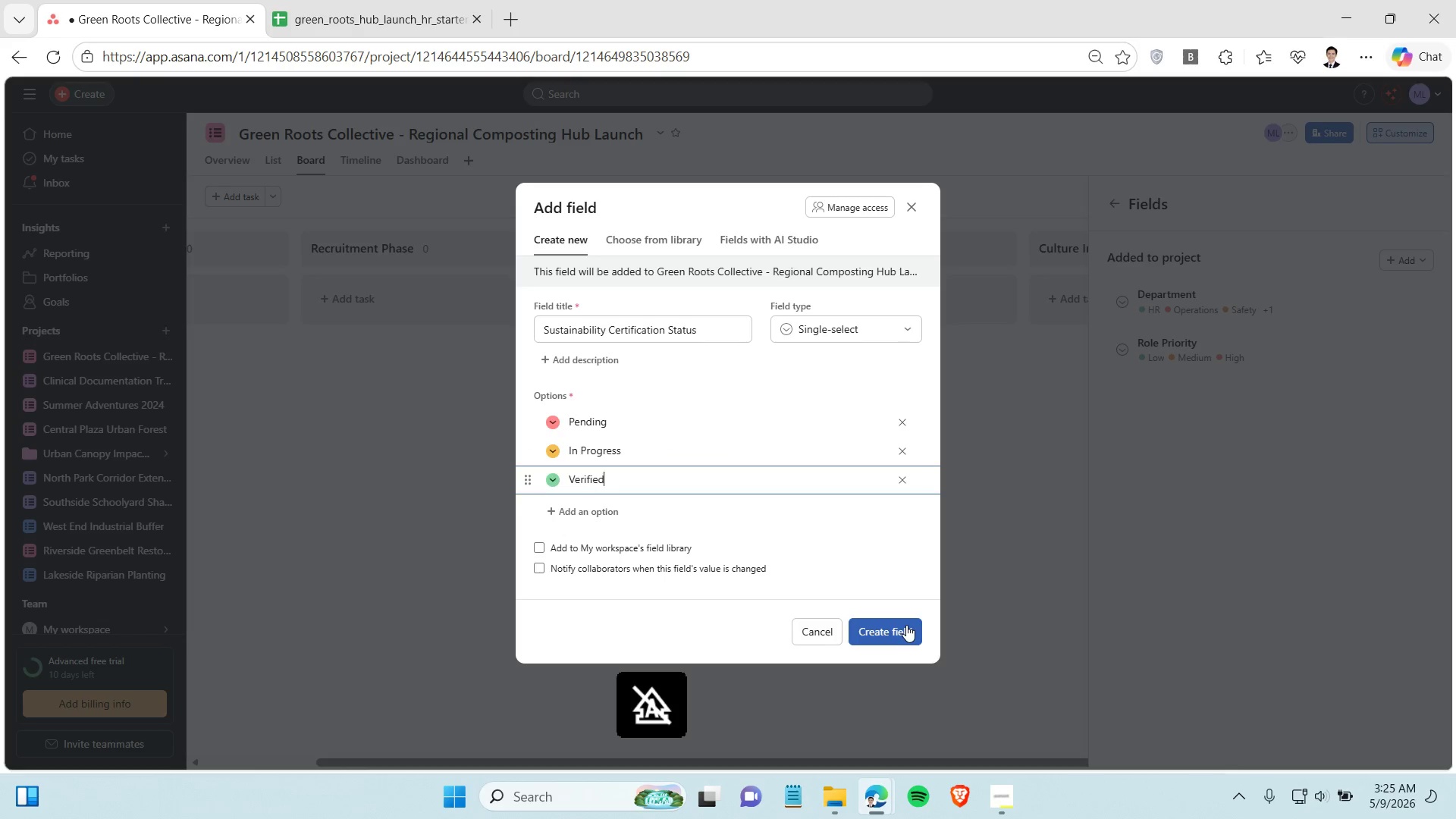 
left_click([906, 625])